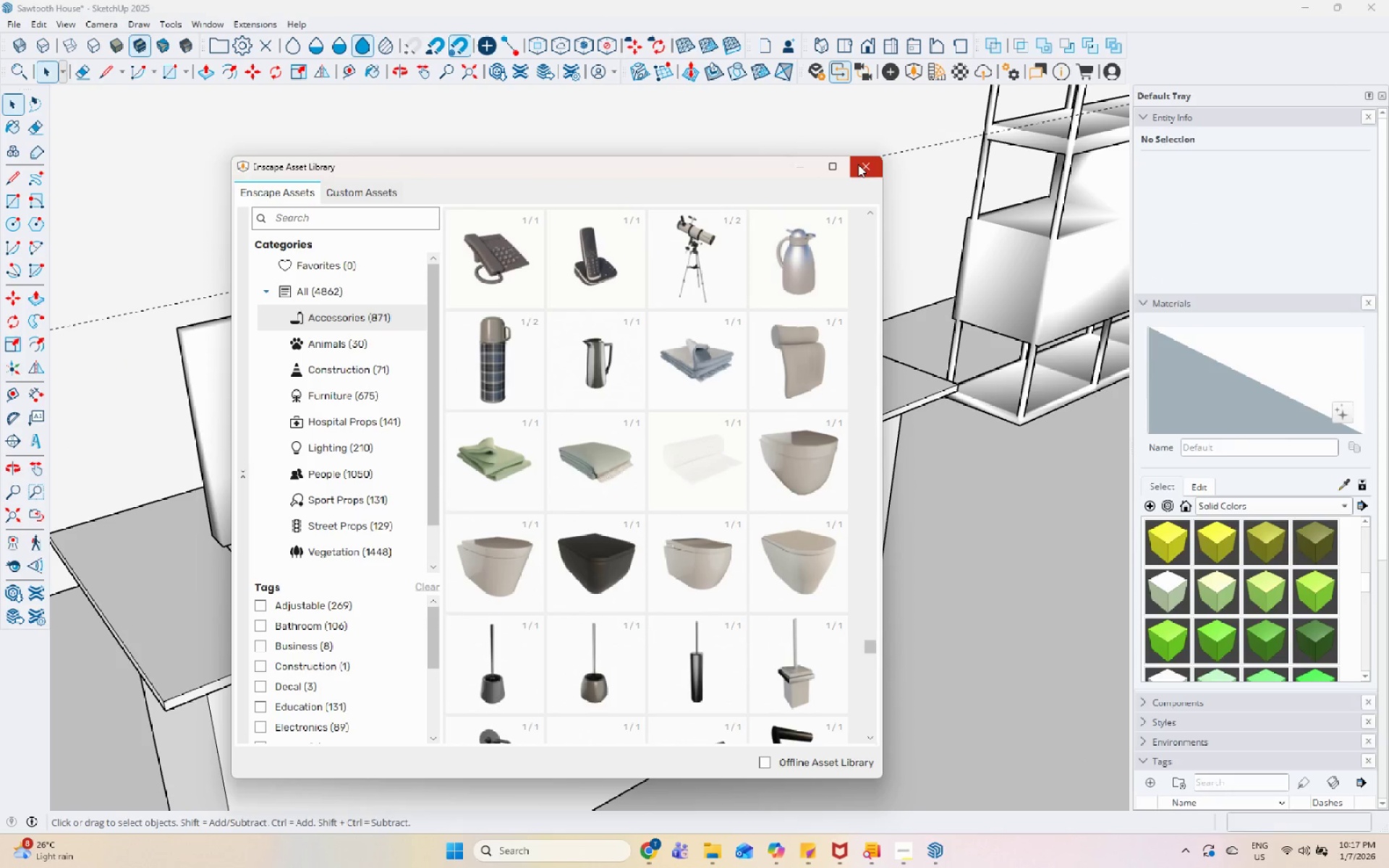 
left_click([805, 170])
 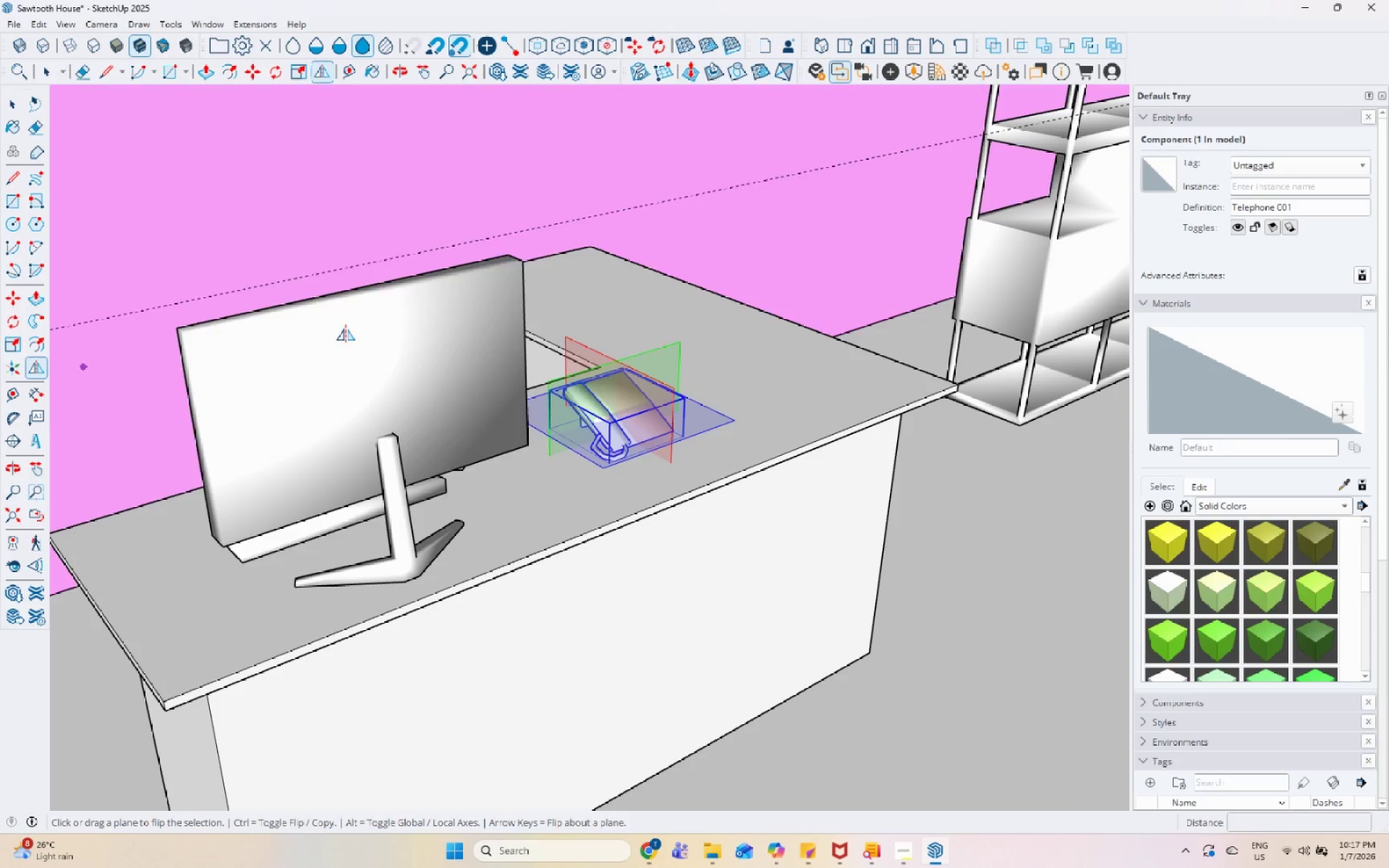 
left_click([657, 358])
 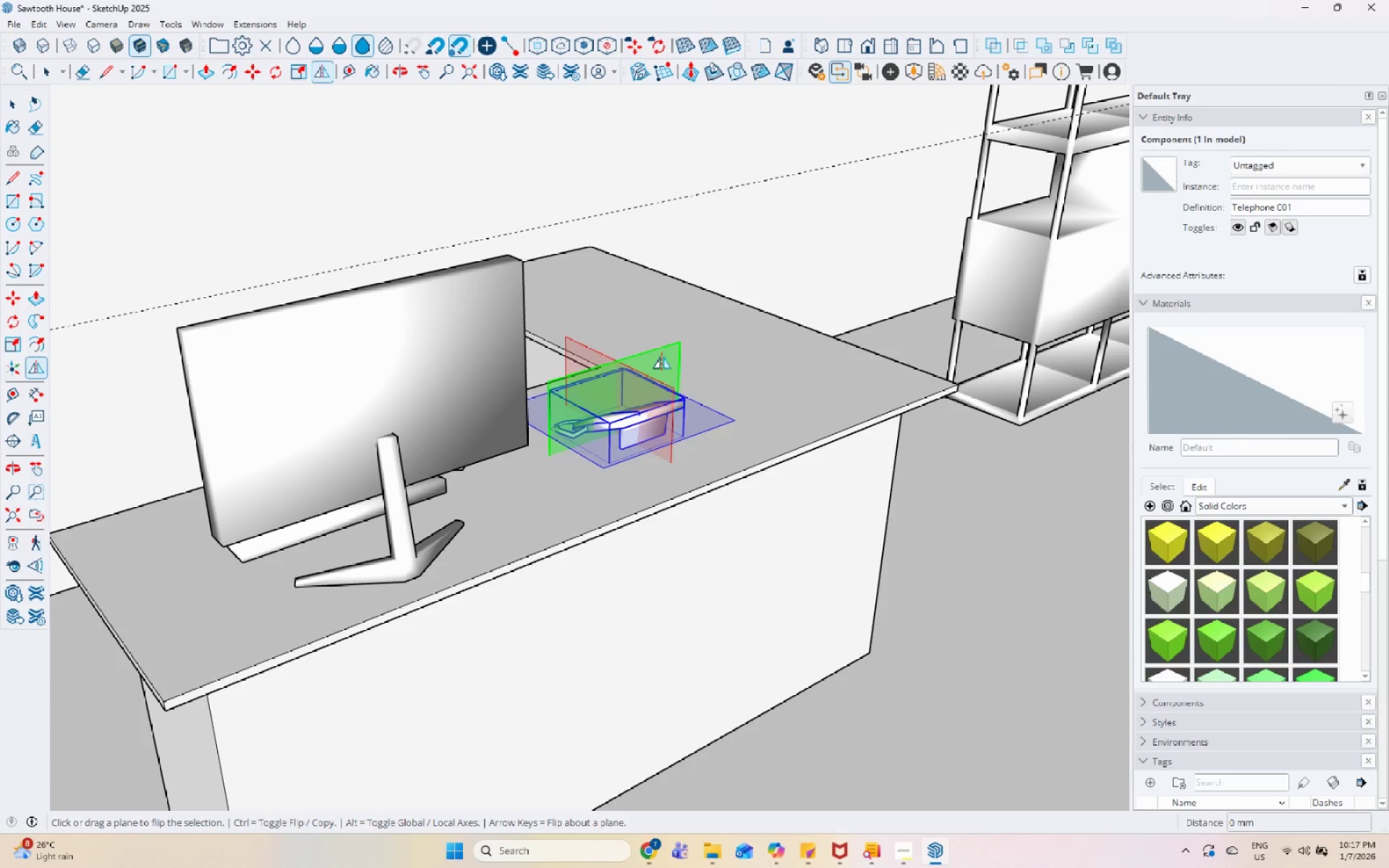 
key(Space)
 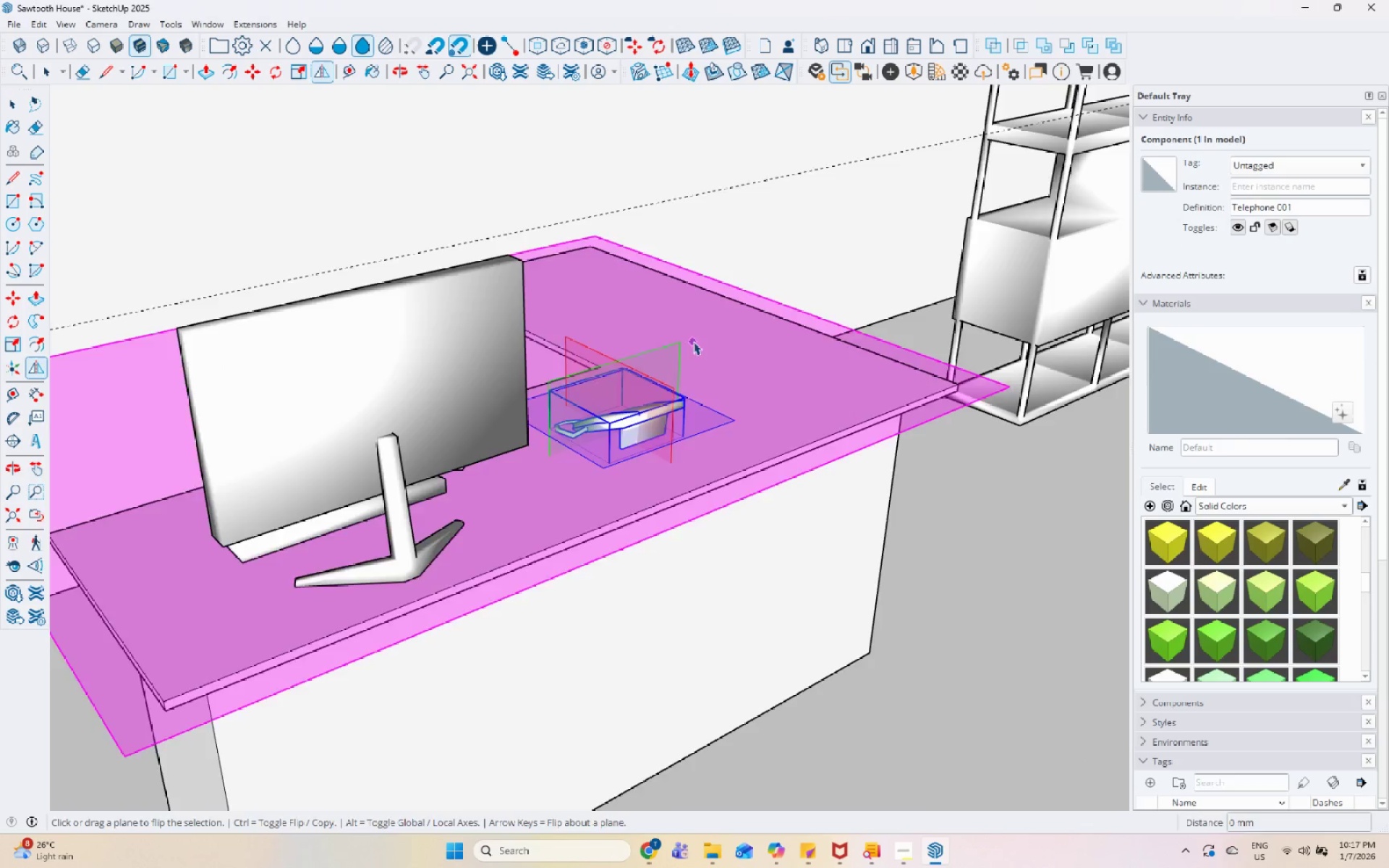 
key(Escape)
 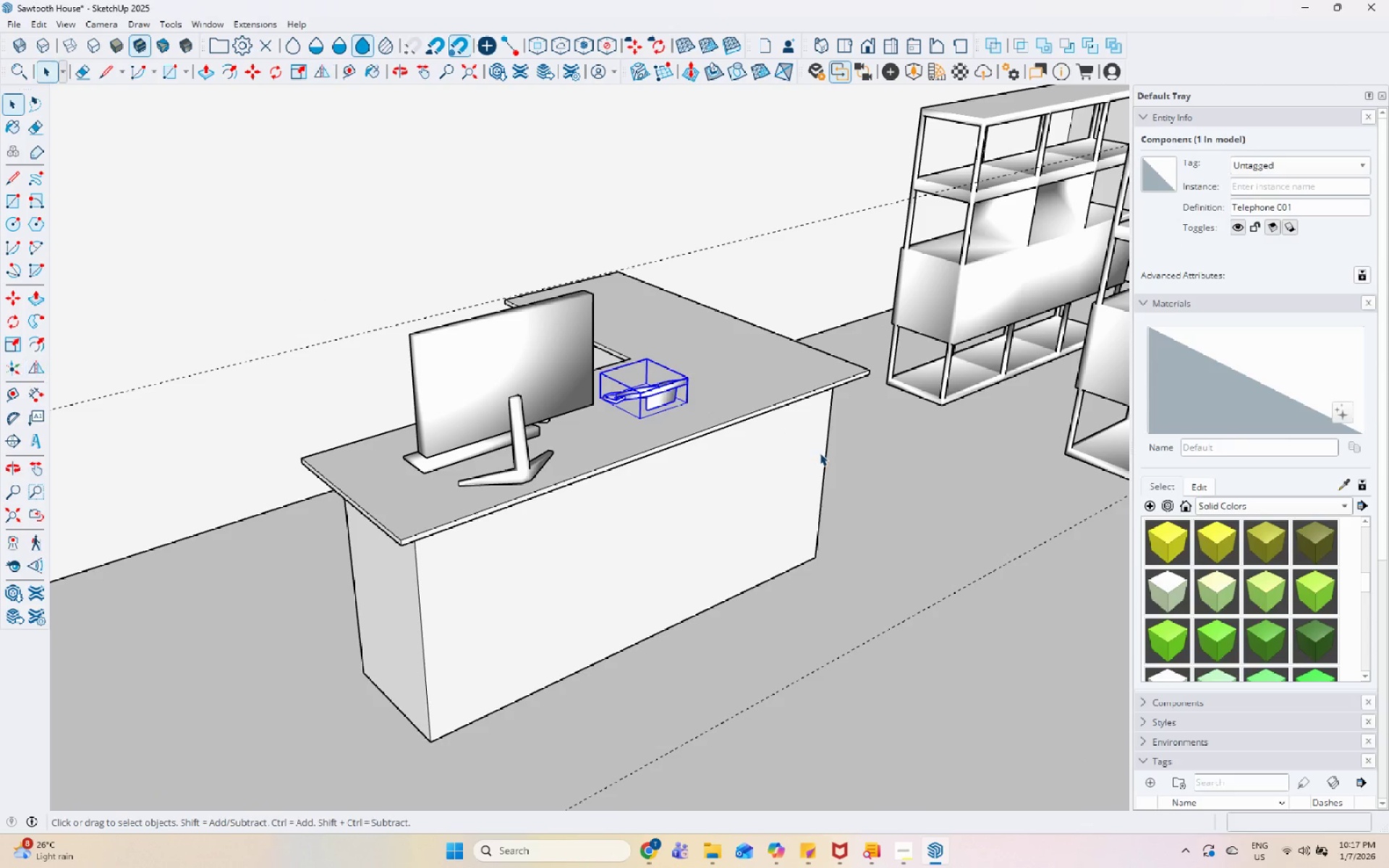 
key(Escape)
 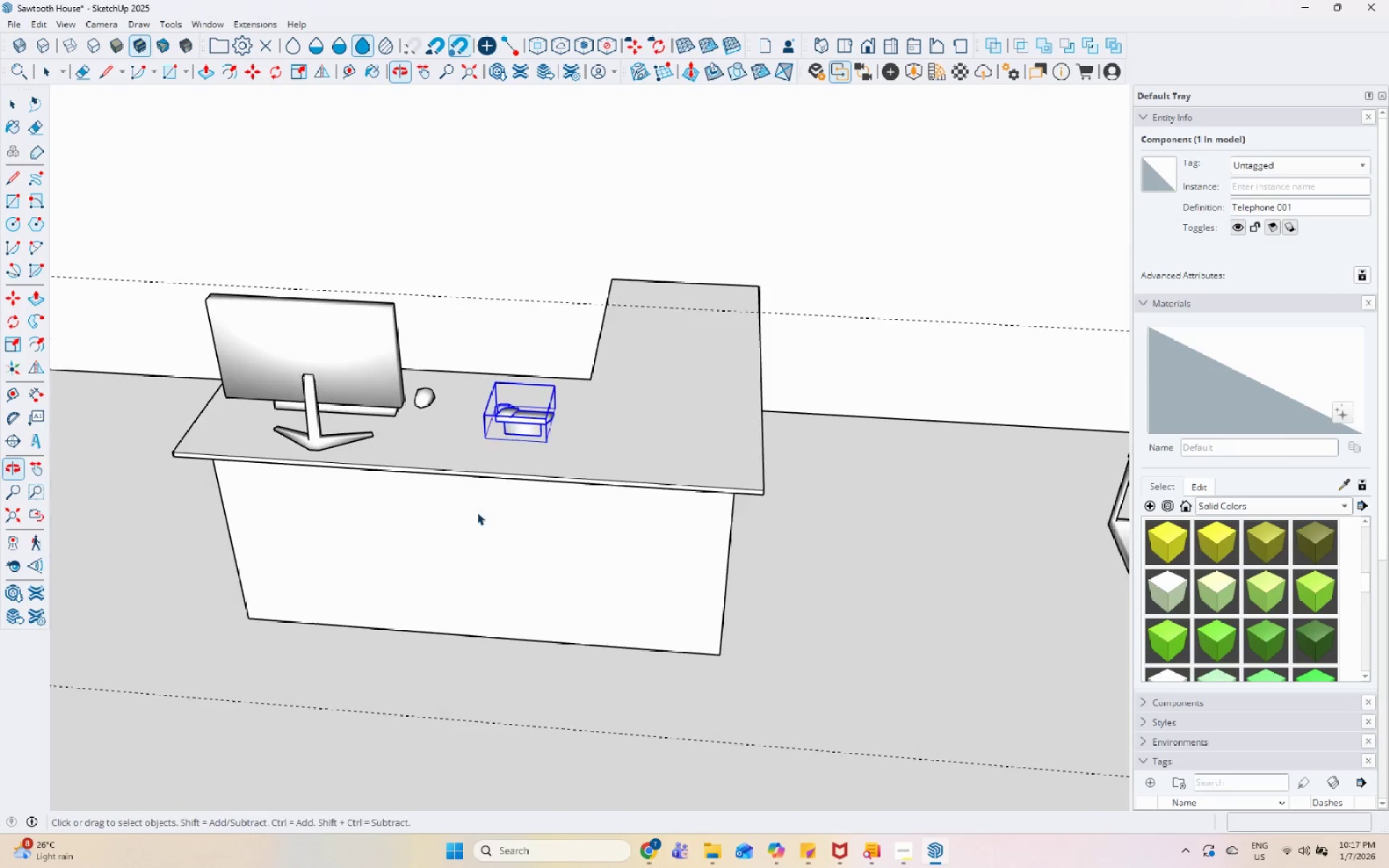 
scroll: coordinate [693, 341], scroll_direction: down, amount: 4.0
 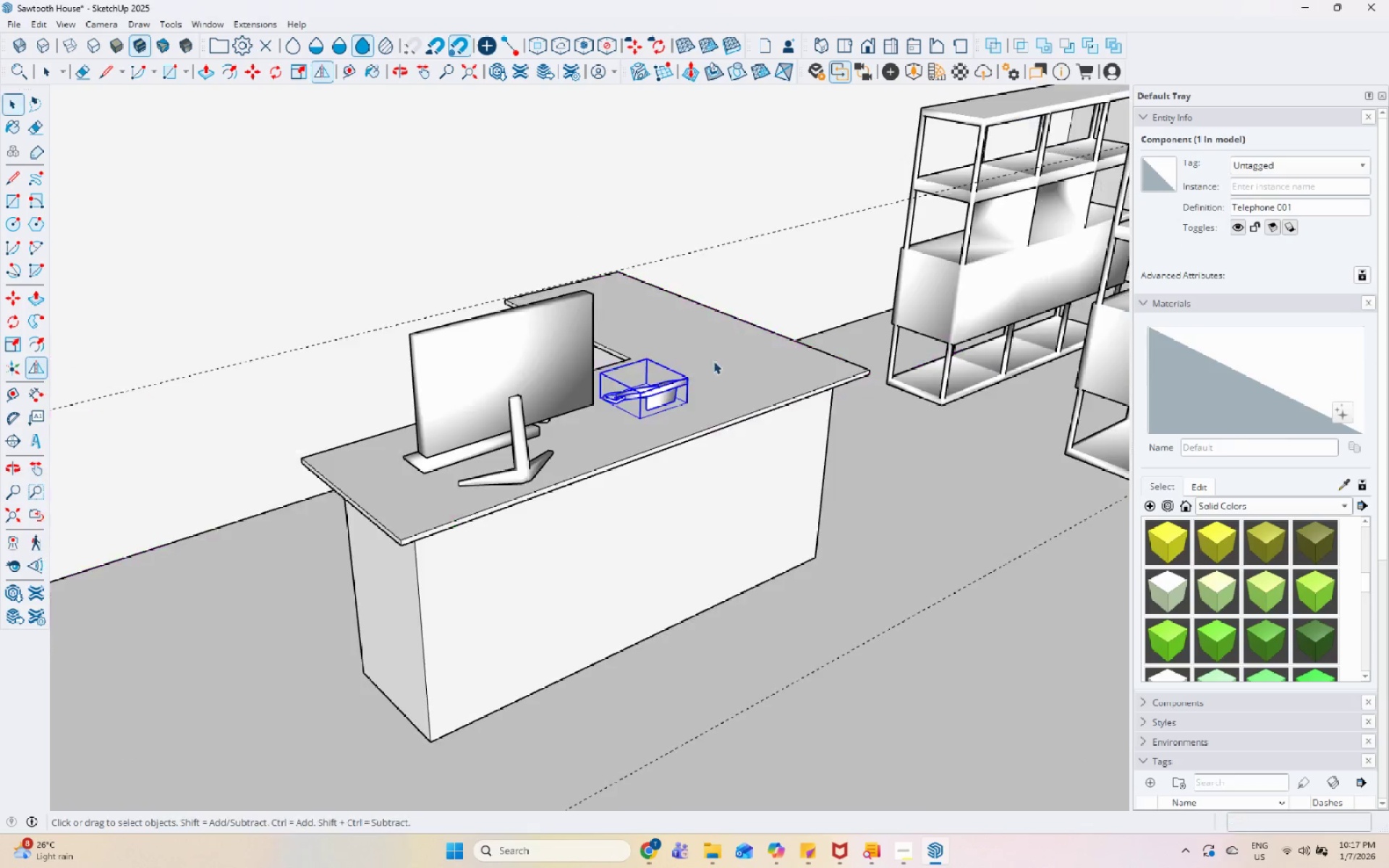 
left_click([749, 654])
 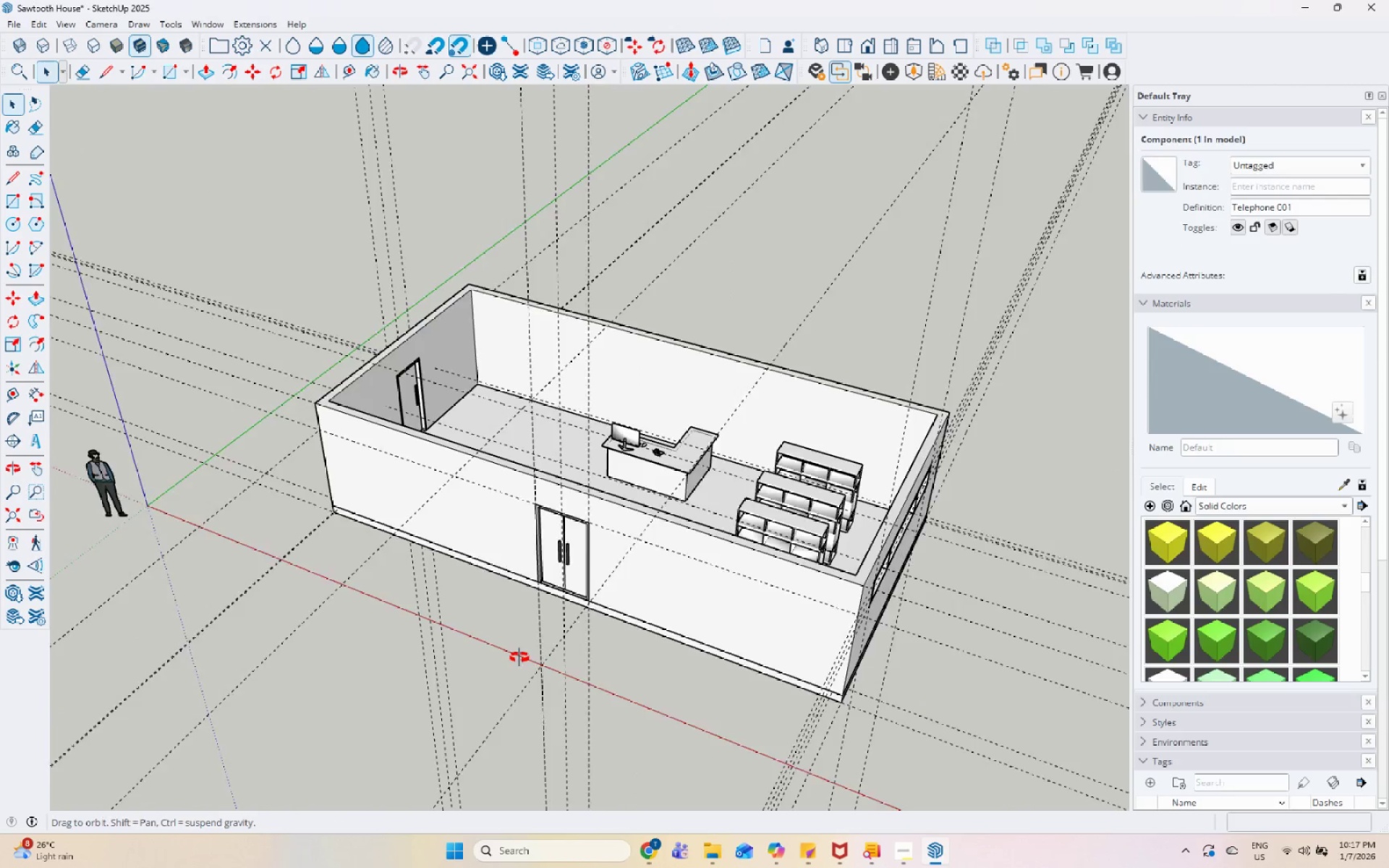 
scroll: coordinate [666, 452], scroll_direction: down, amount: 19.0
 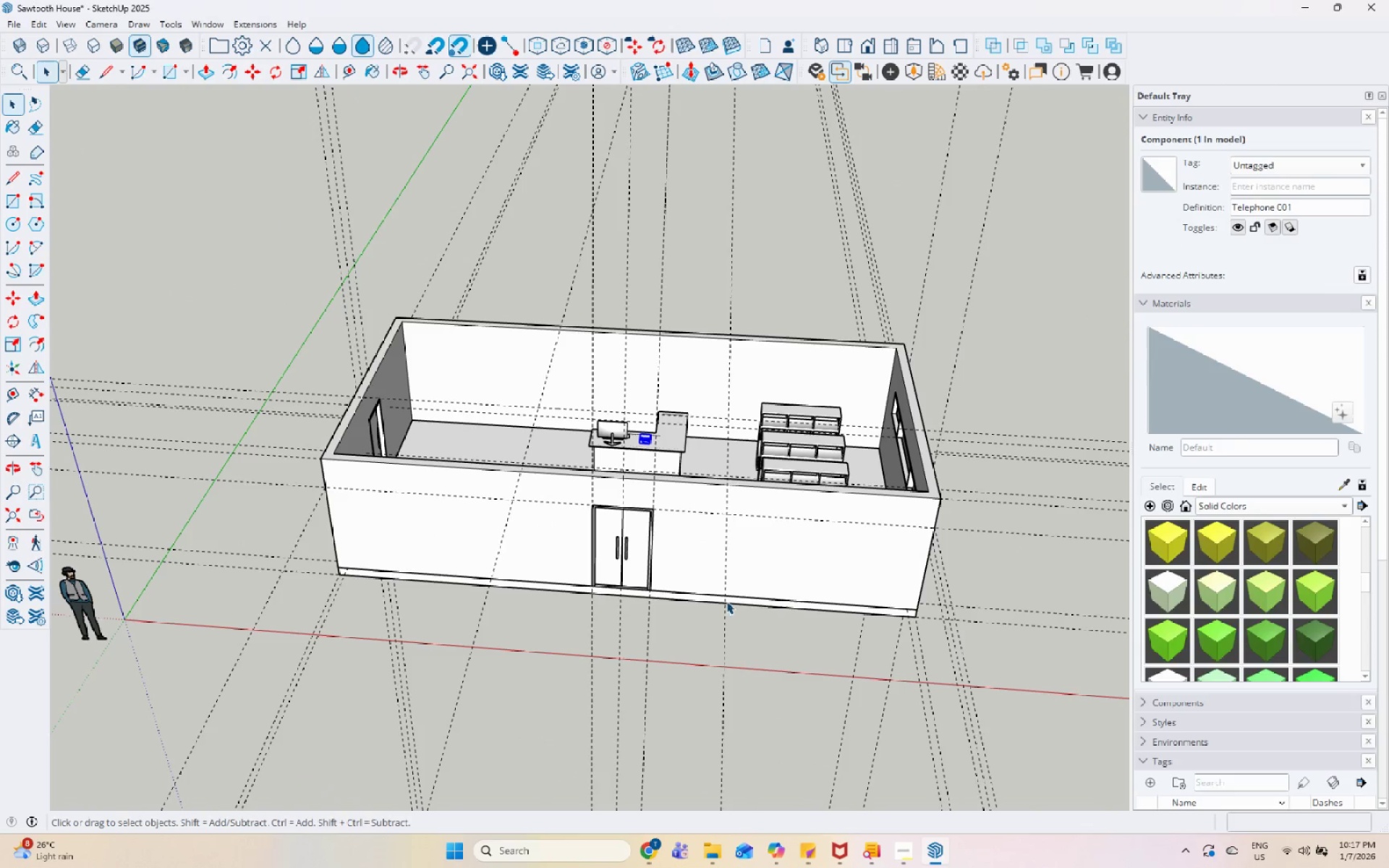 
scroll: coordinate [478, 370], scroll_direction: up, amount: 6.0
 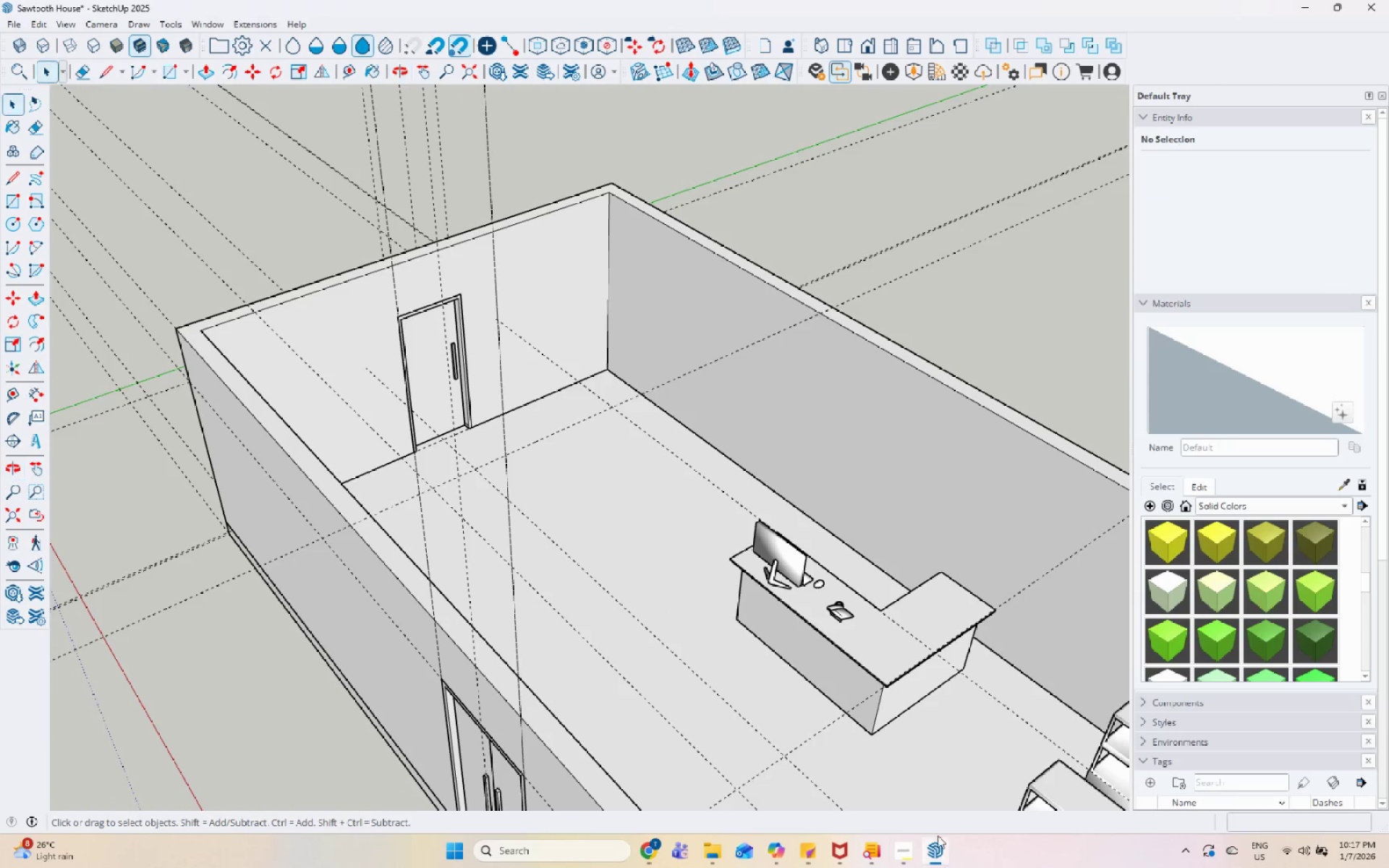 
left_click([909, 847])